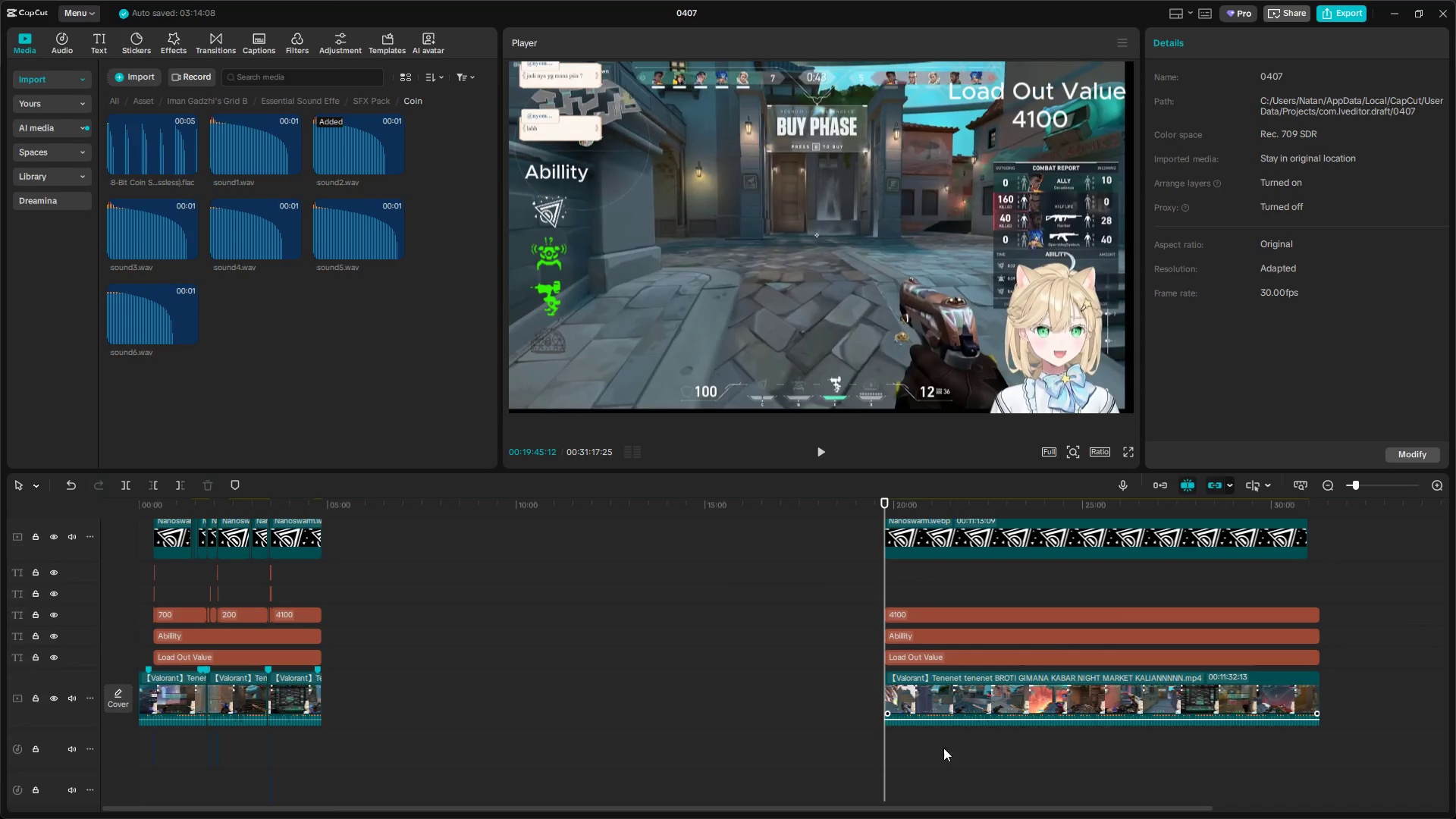 
left_click_drag(start_coordinate=[978, 775], to_coordinate=[990, 447])
 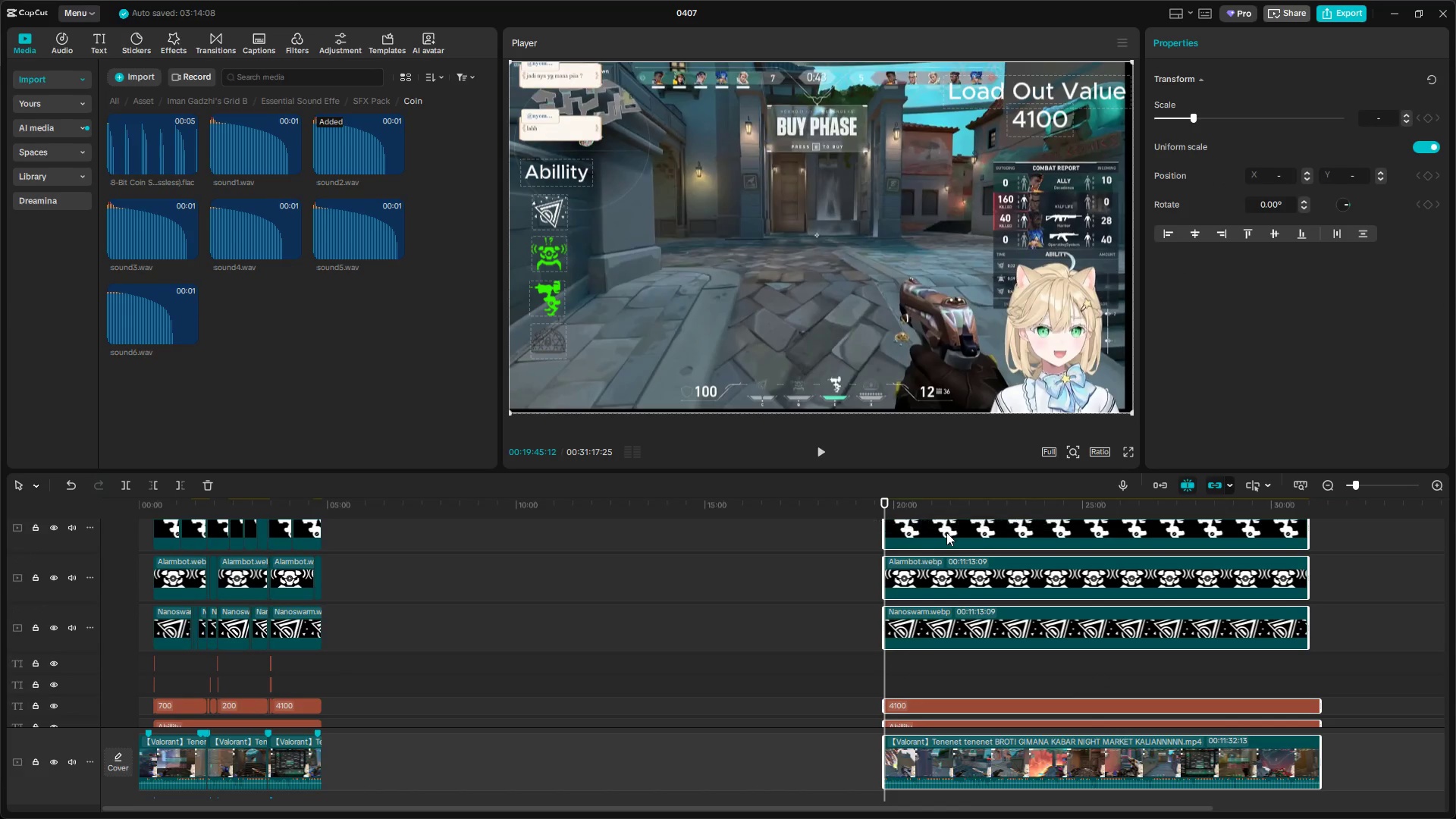 
scroll: coordinate [989, 748], scroll_direction: up, amount: 5.0
 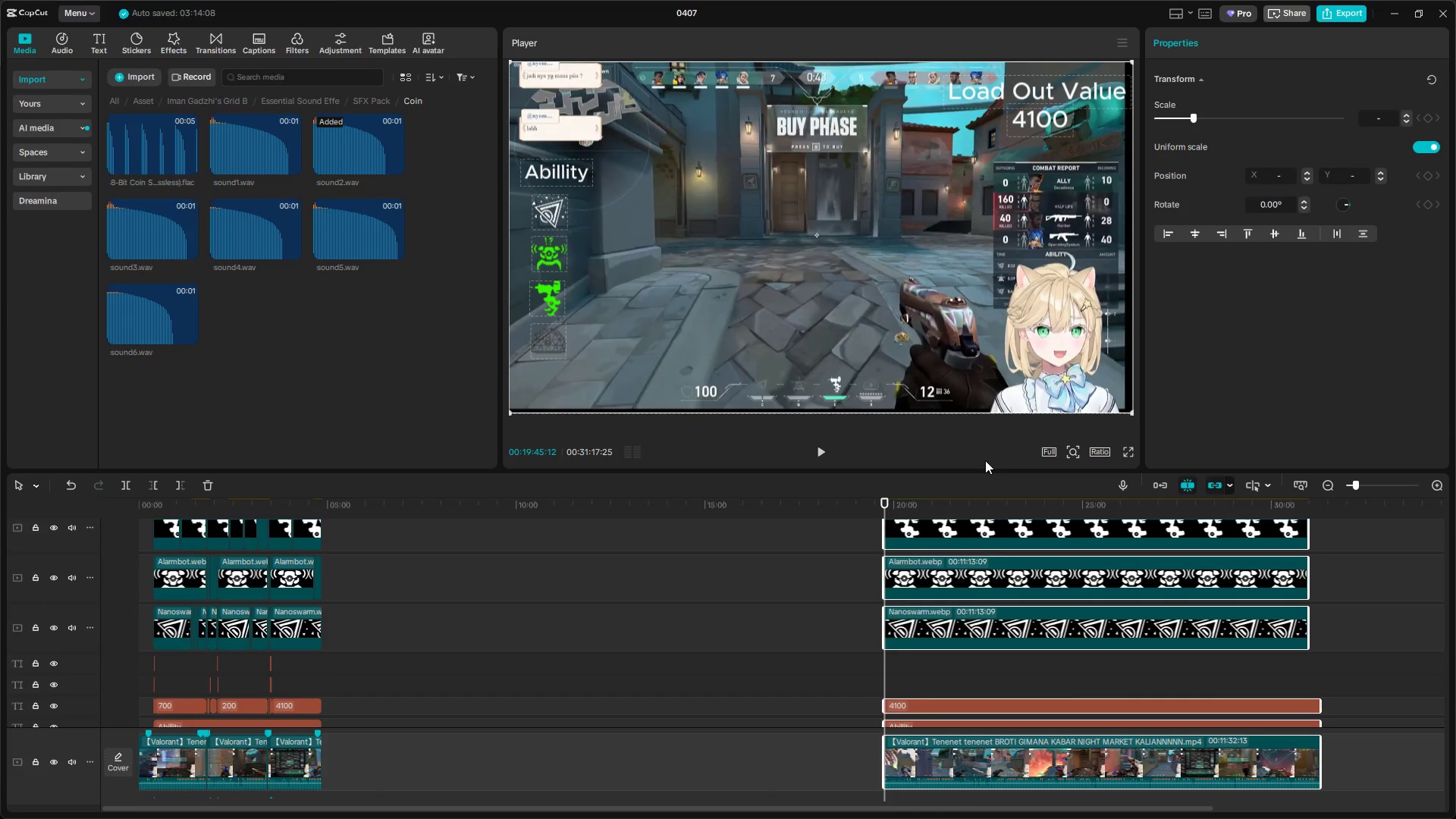 
left_click_drag(start_coordinate=[946, 532], to_coordinate=[388, 526])
 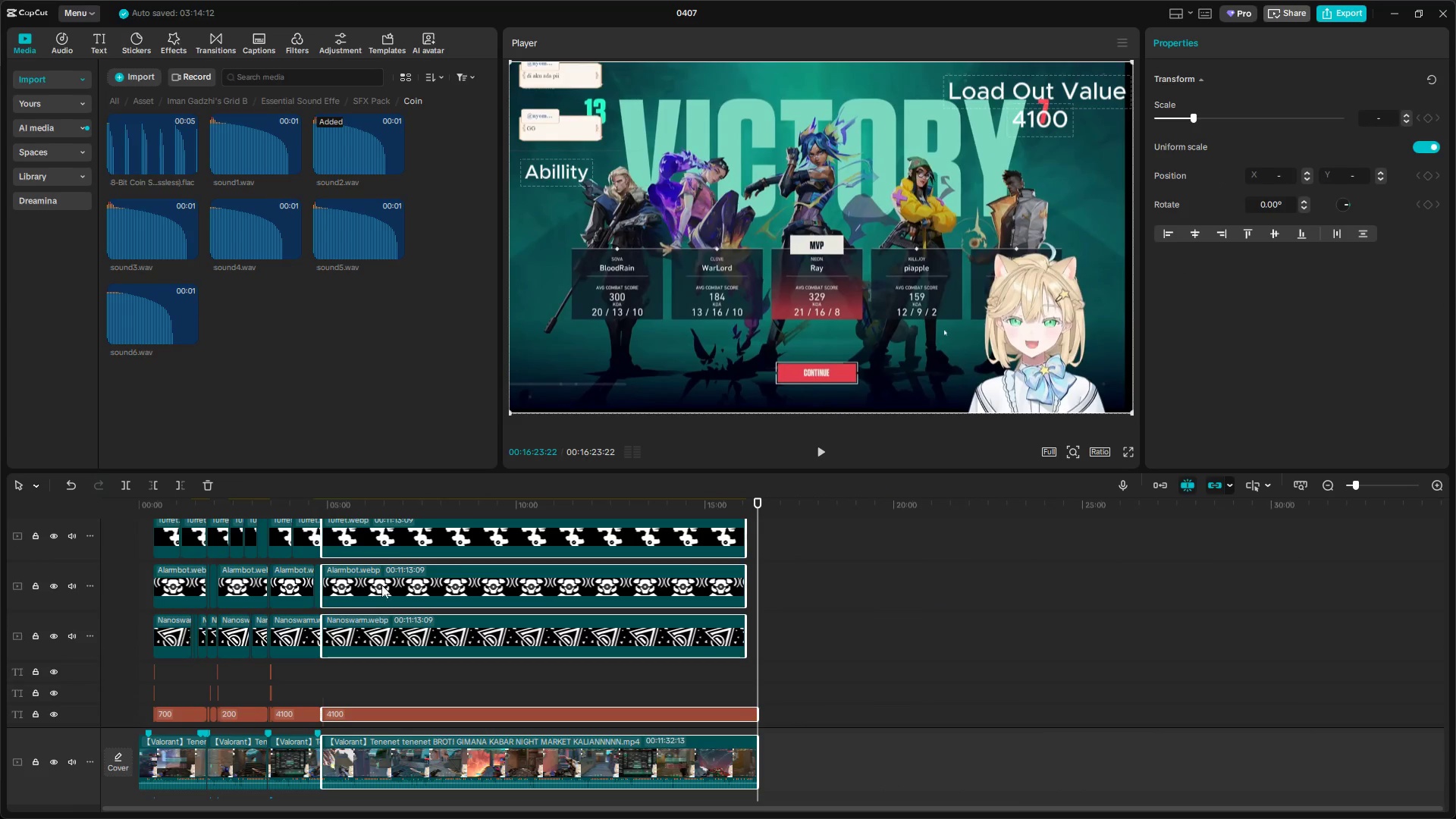 
scroll: coordinate [355, 680], scroll_direction: down, amount: 4.0
 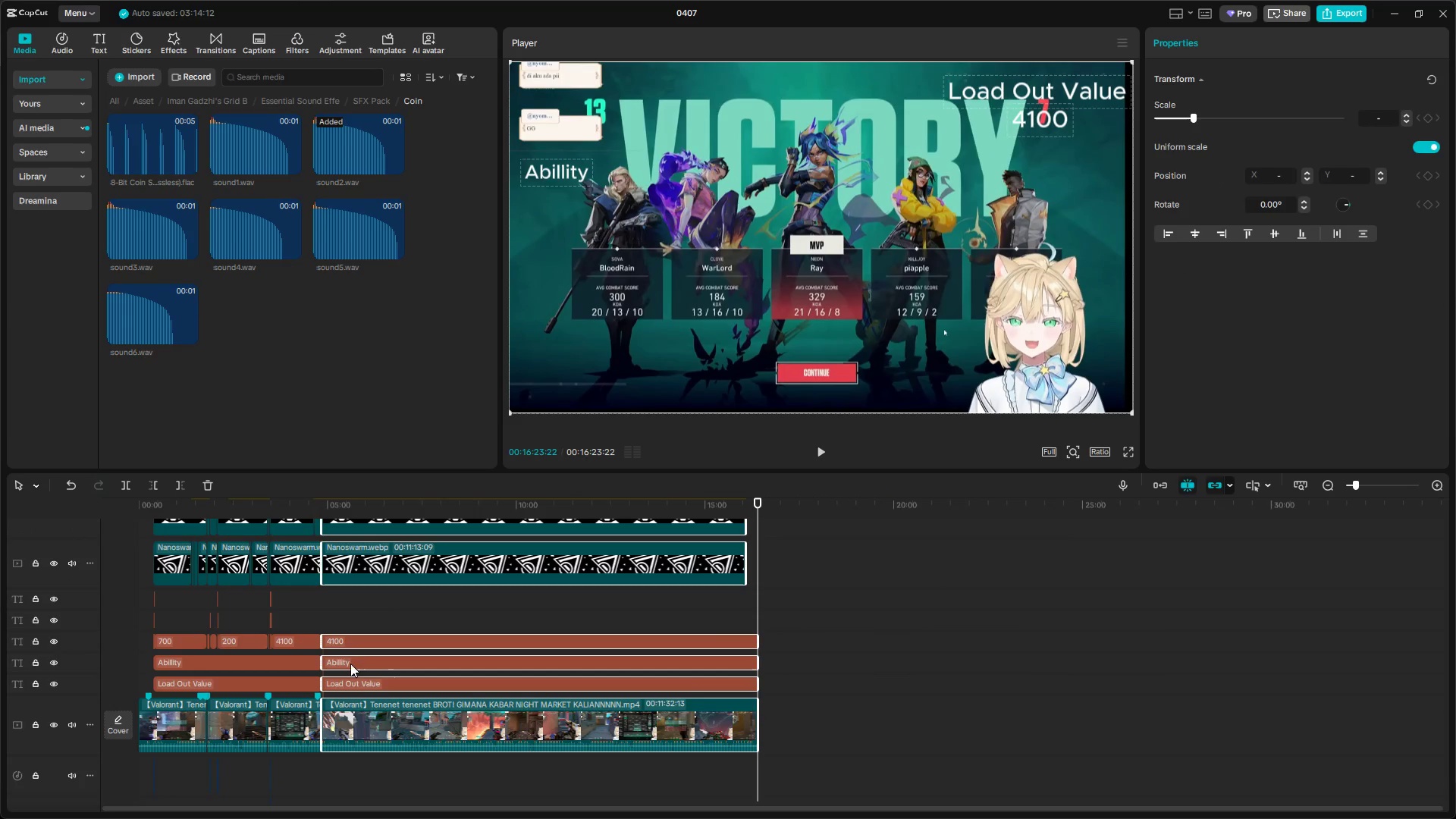 
left_click([307, 600])
 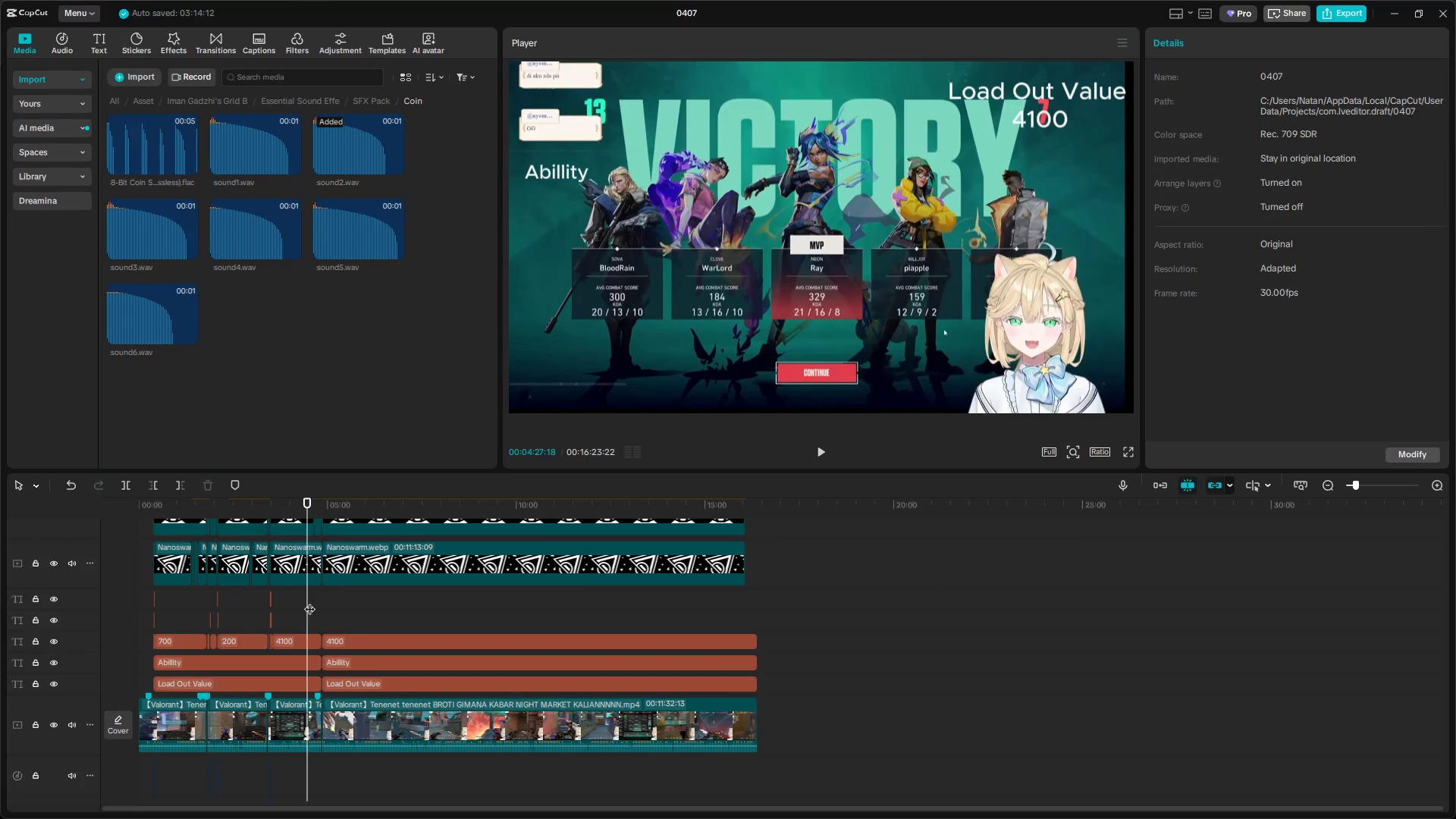 
key(Space)
 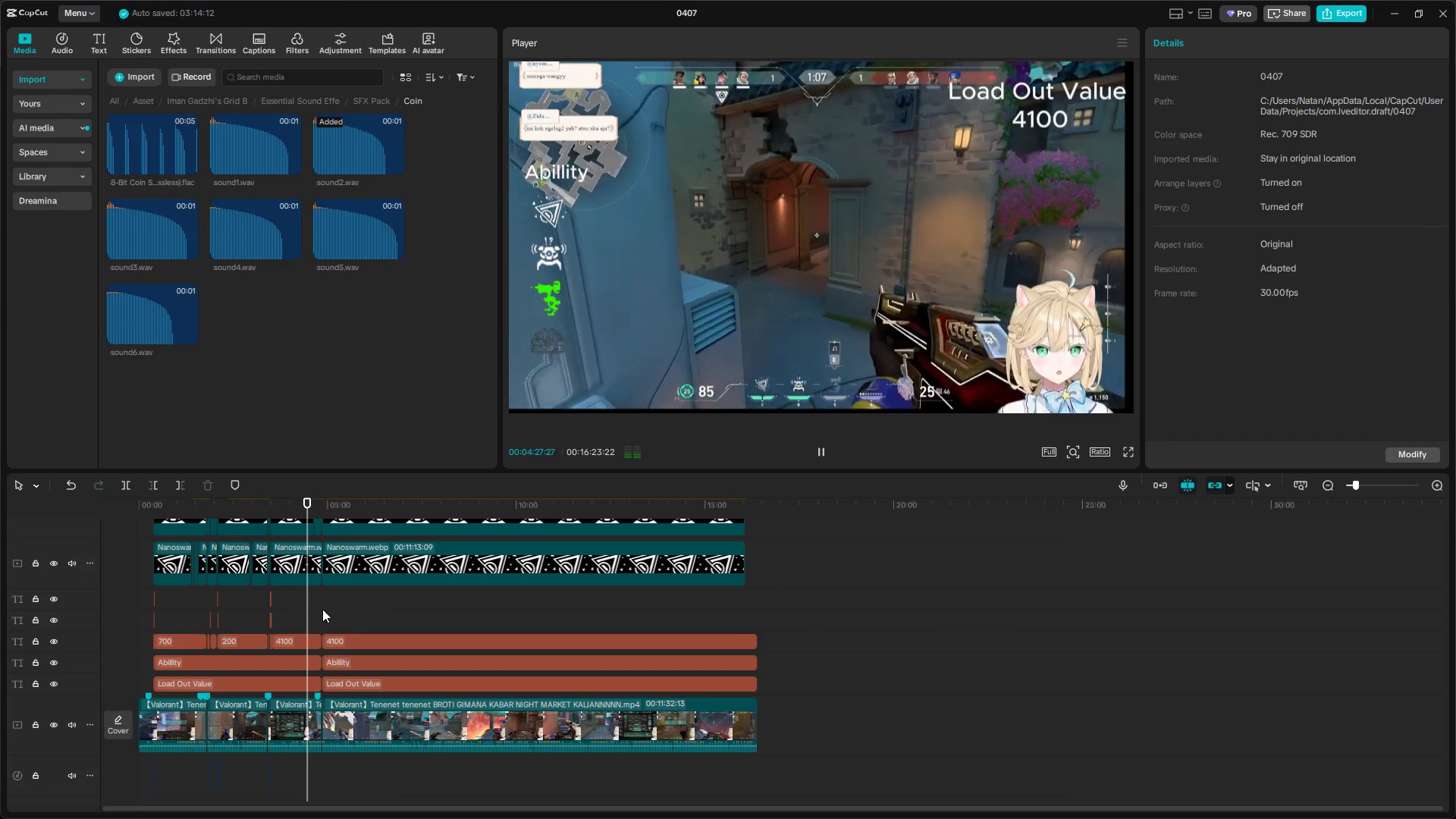 
hold_key(key=ControlLeft, duration=0.94)
scroll: coordinate [349, 620], scroll_direction: up, amount: 9.0
 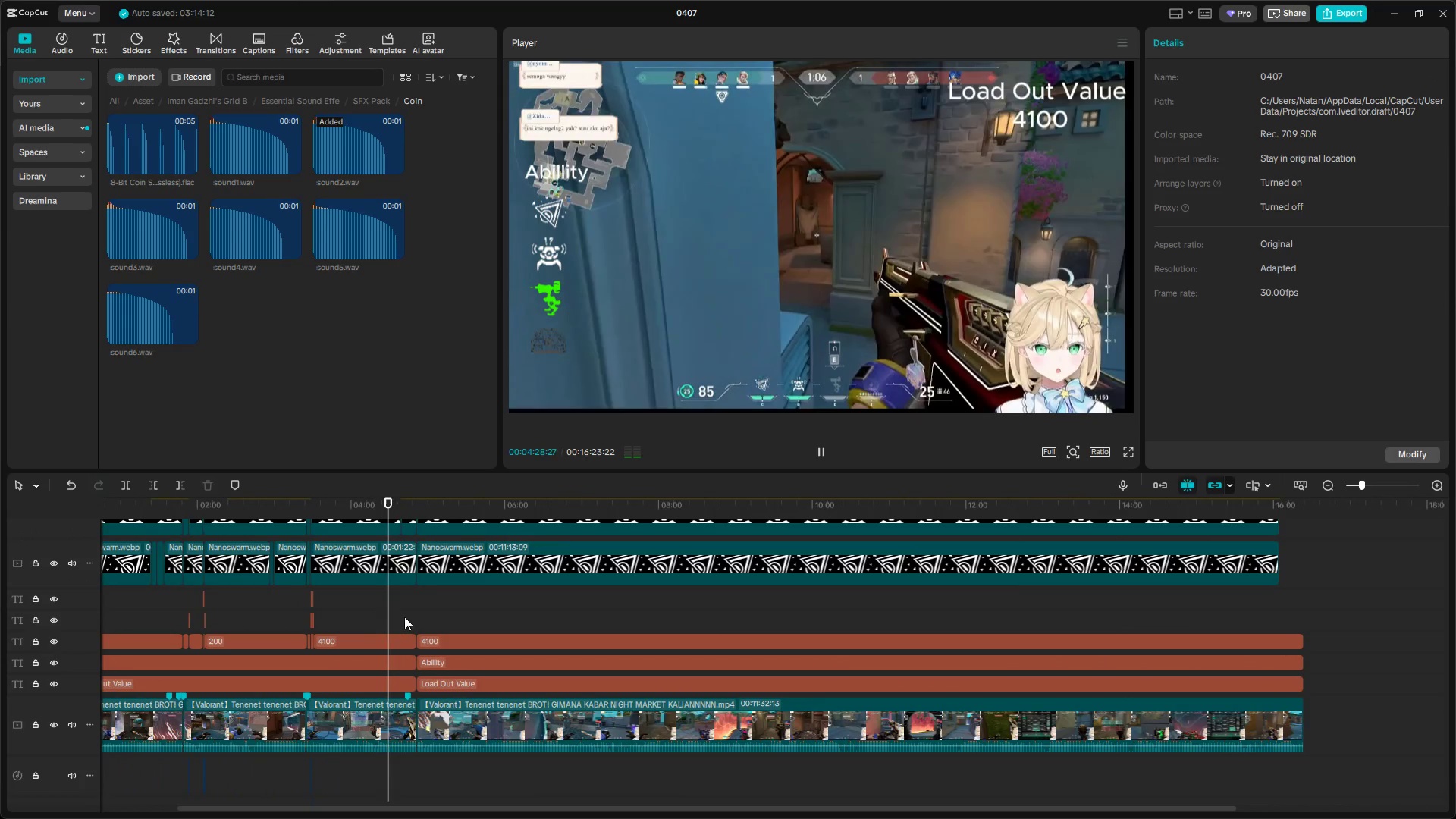 
left_click([411, 612])
 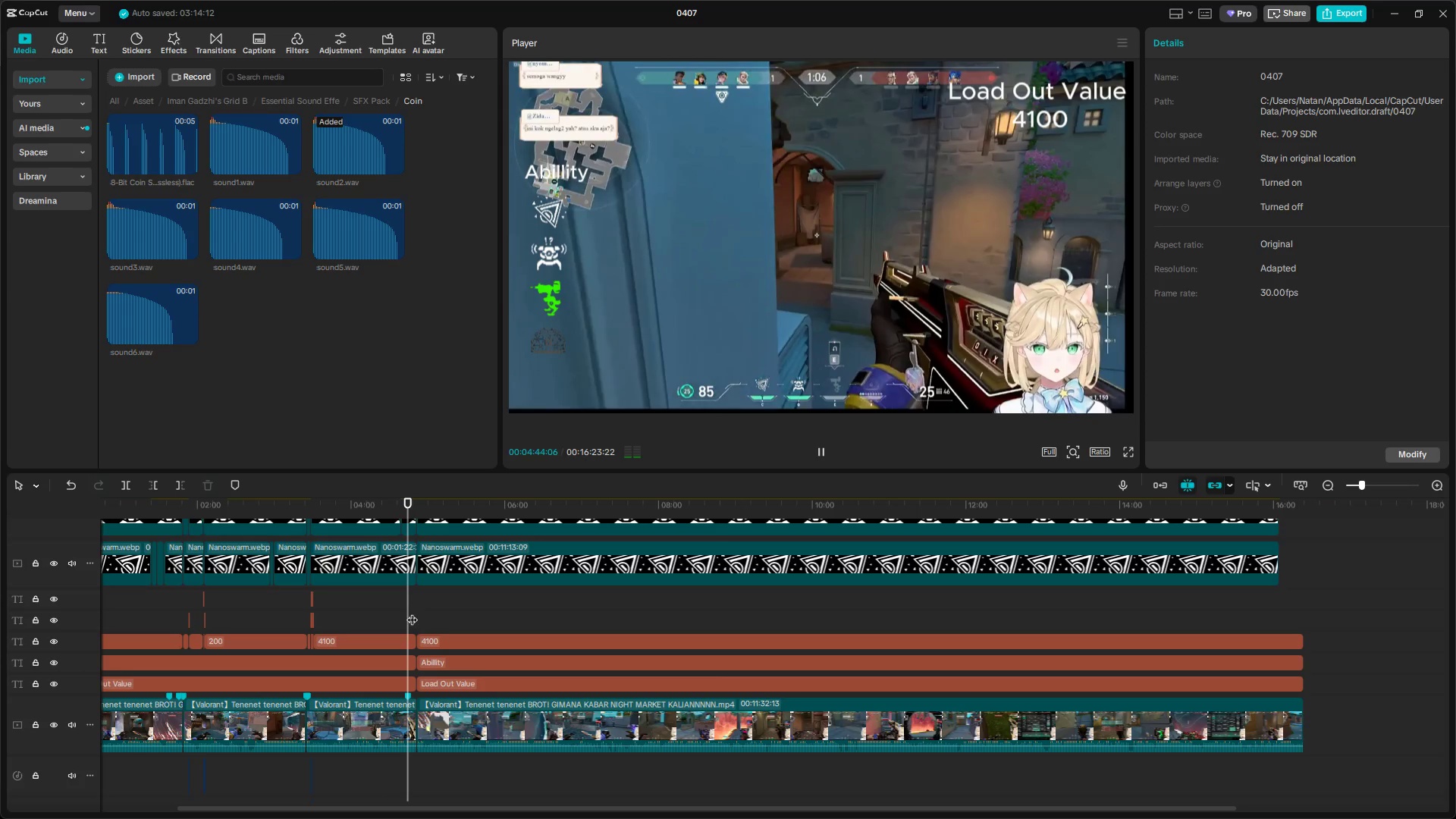 
key(Space)
 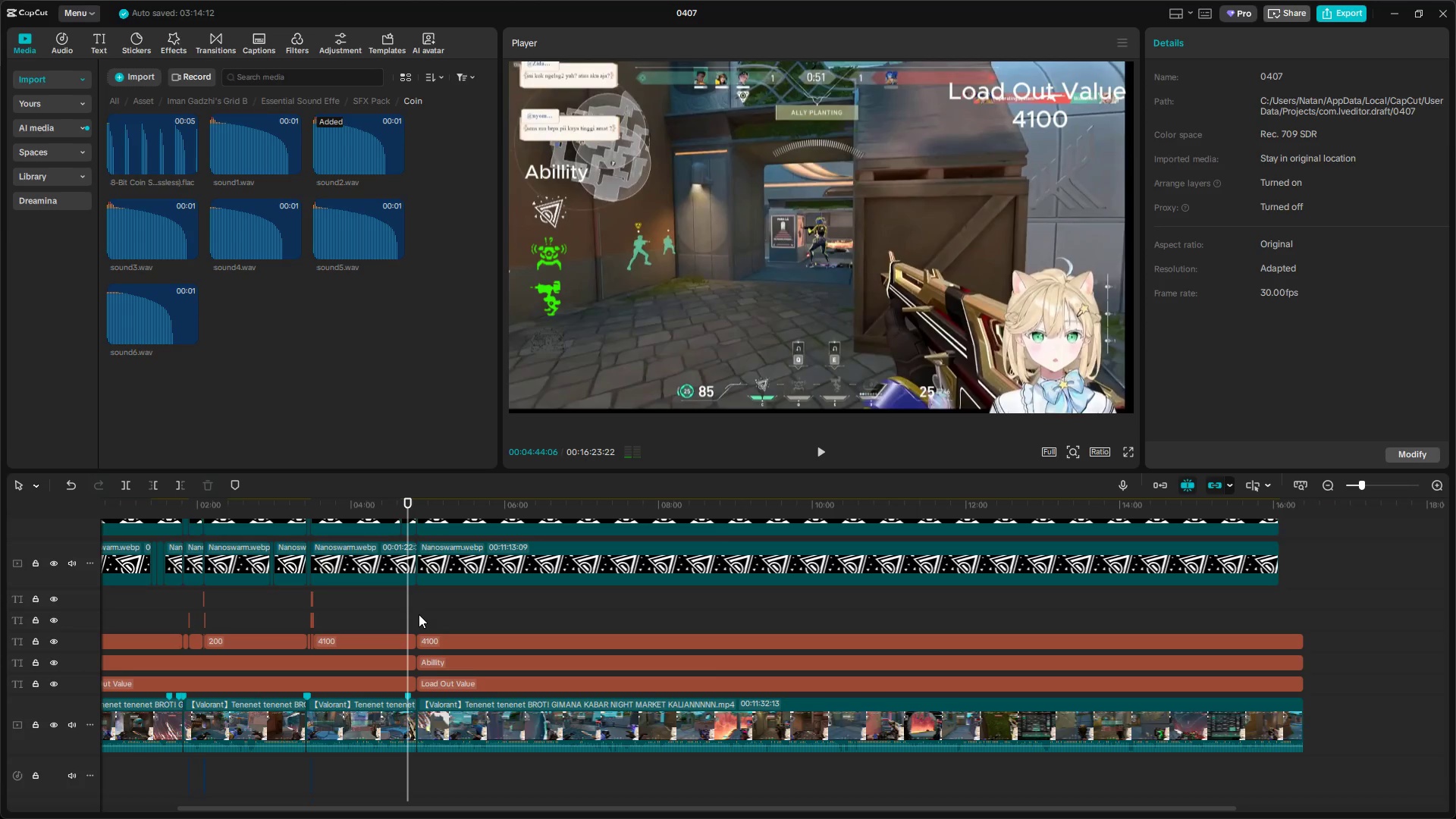 
key(Space)
 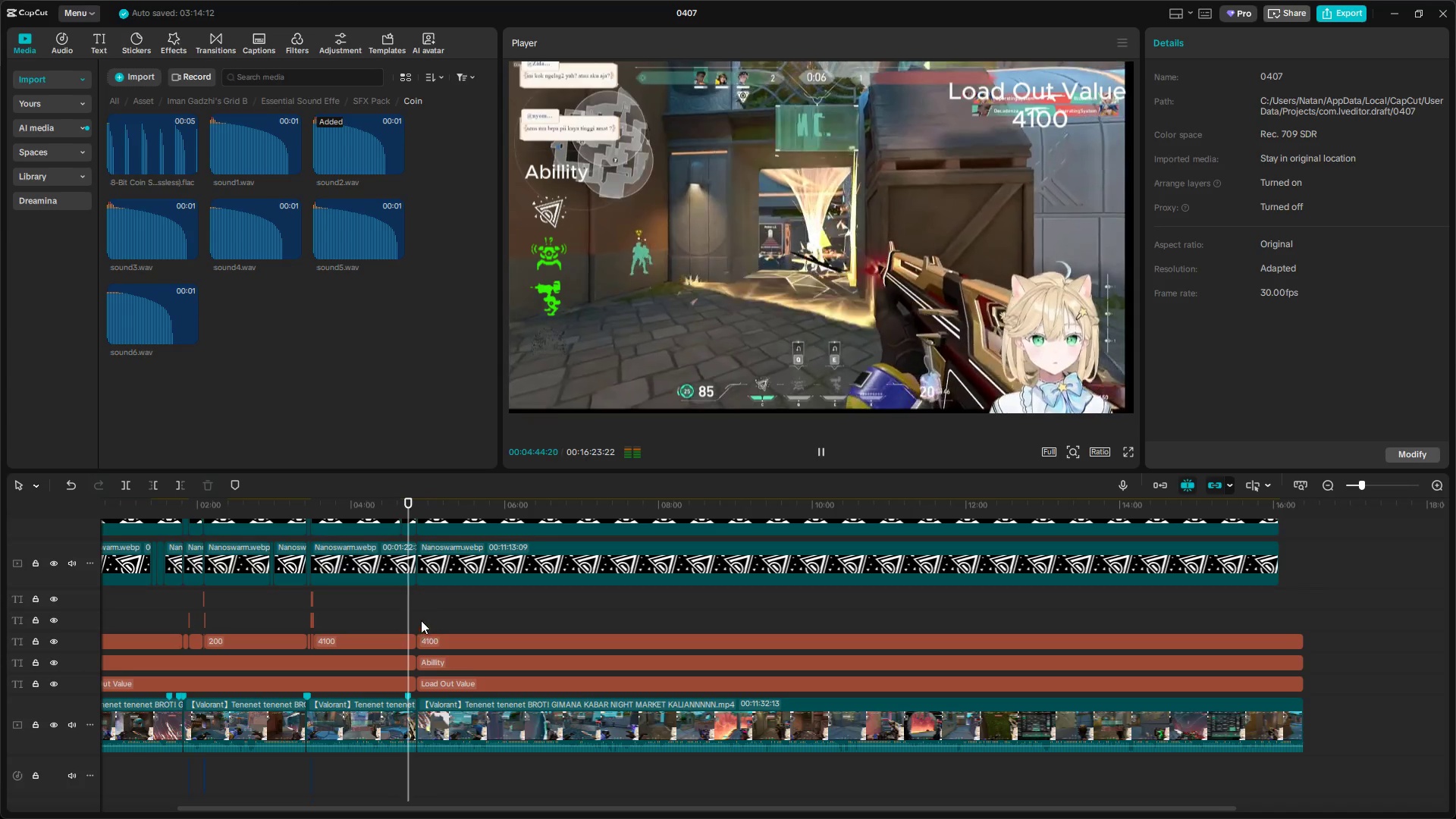 
left_click_drag(start_coordinate=[420, 620], to_coordinate=[416, 620])
 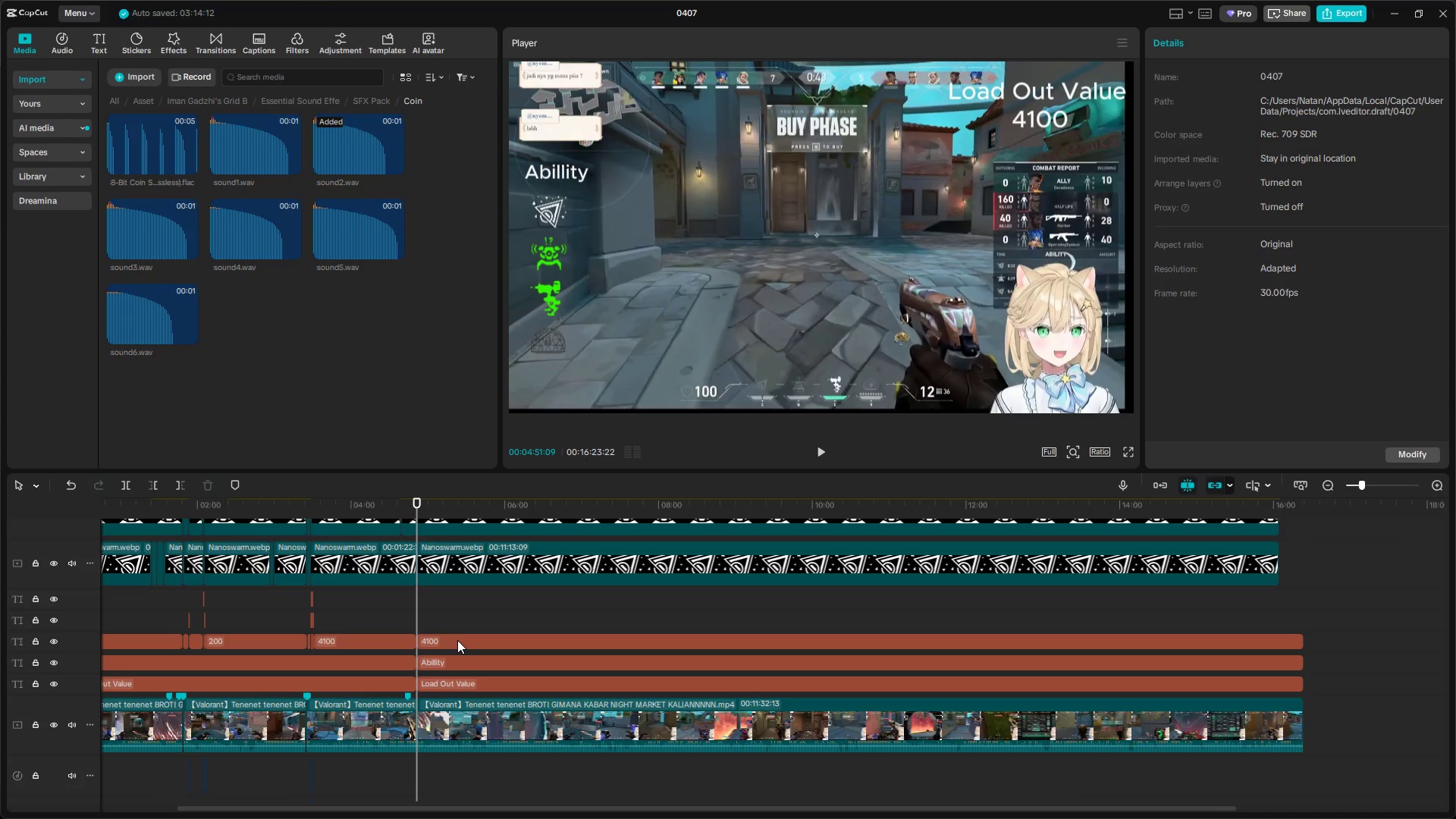 
left_click([459, 640])
 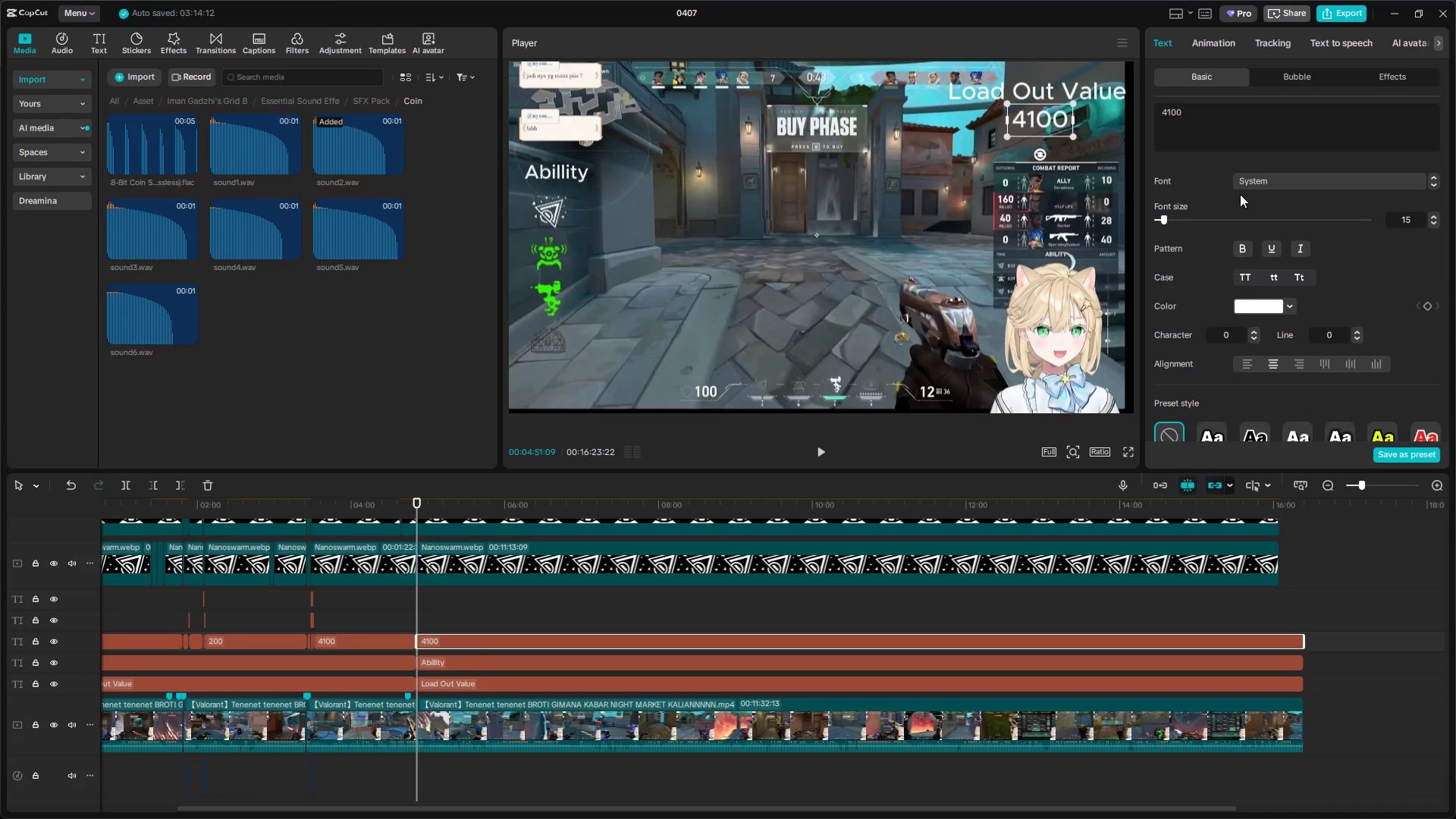 
left_click_drag(start_coordinate=[1209, 121], to_coordinate=[1109, 111])
 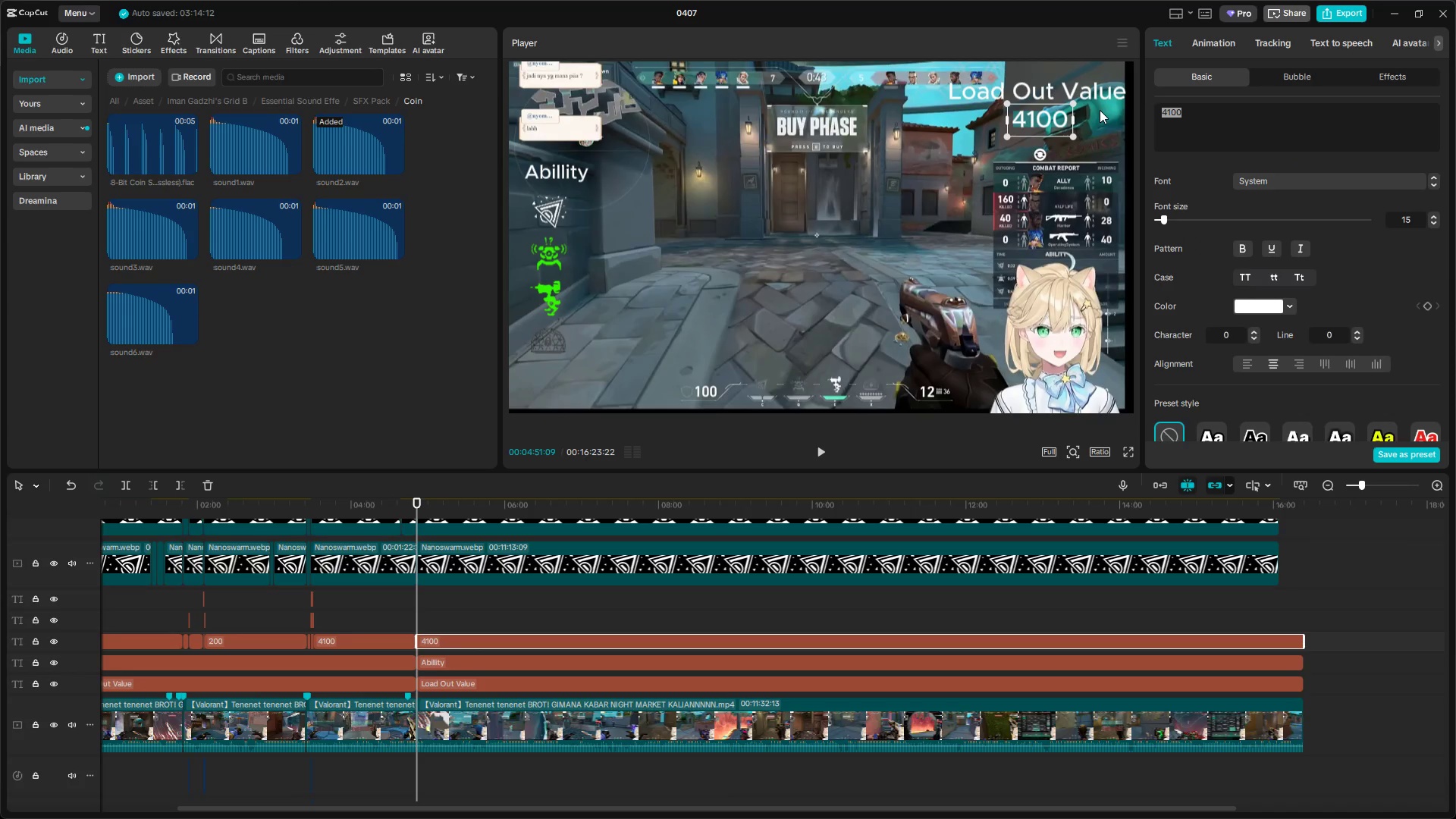 
key(0)
 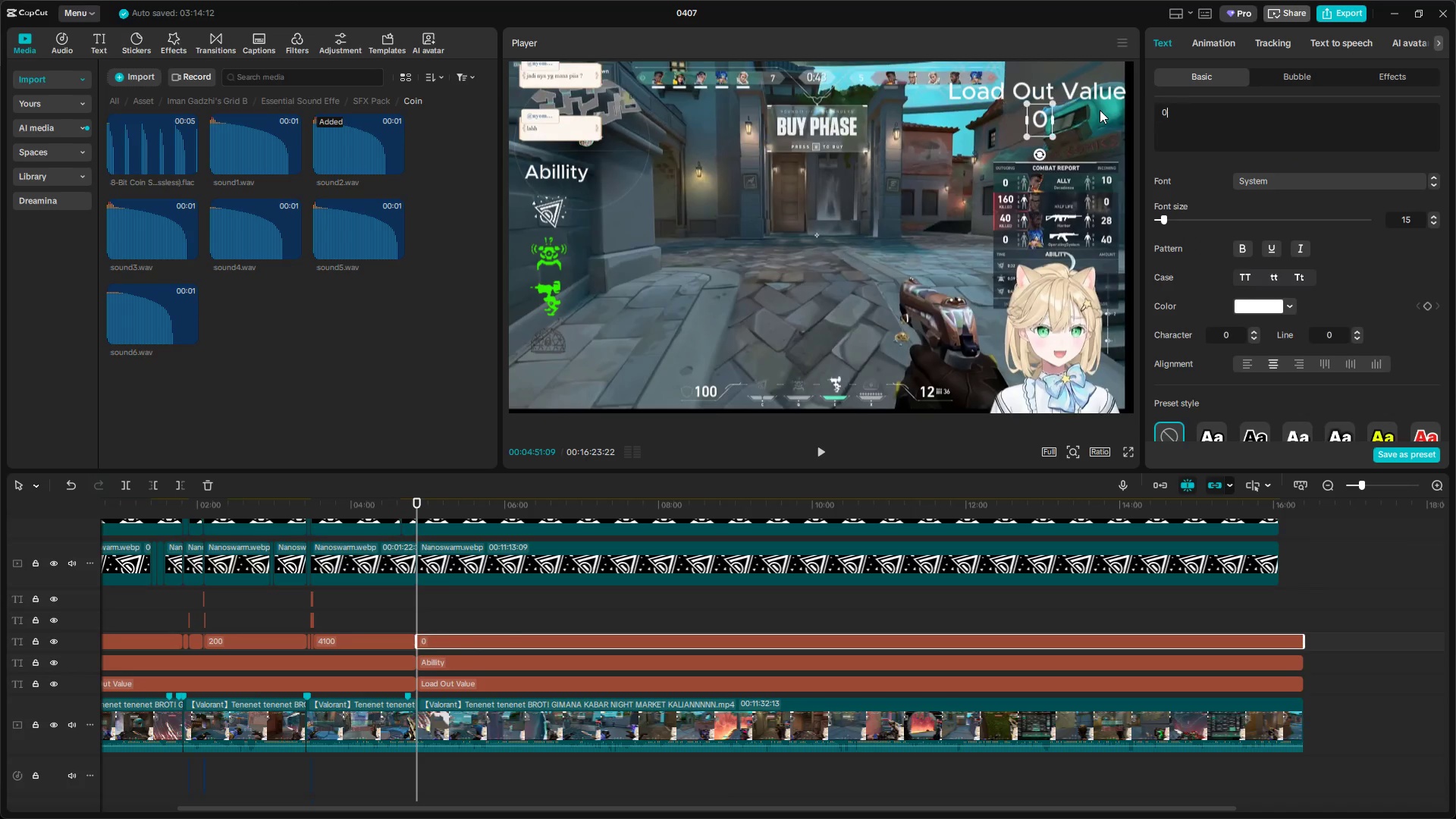 
key(Enter)
 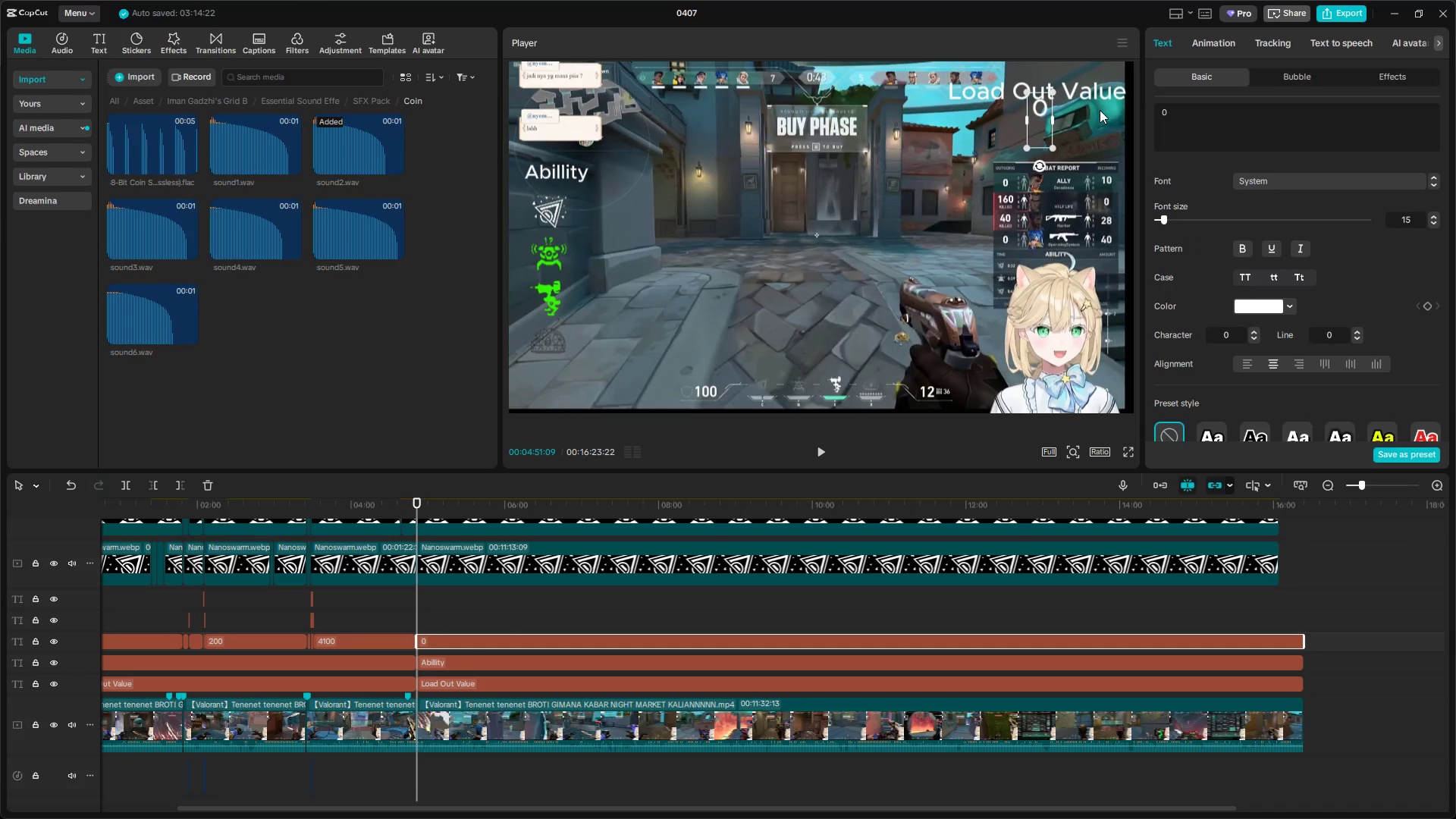 
key(Backspace)
 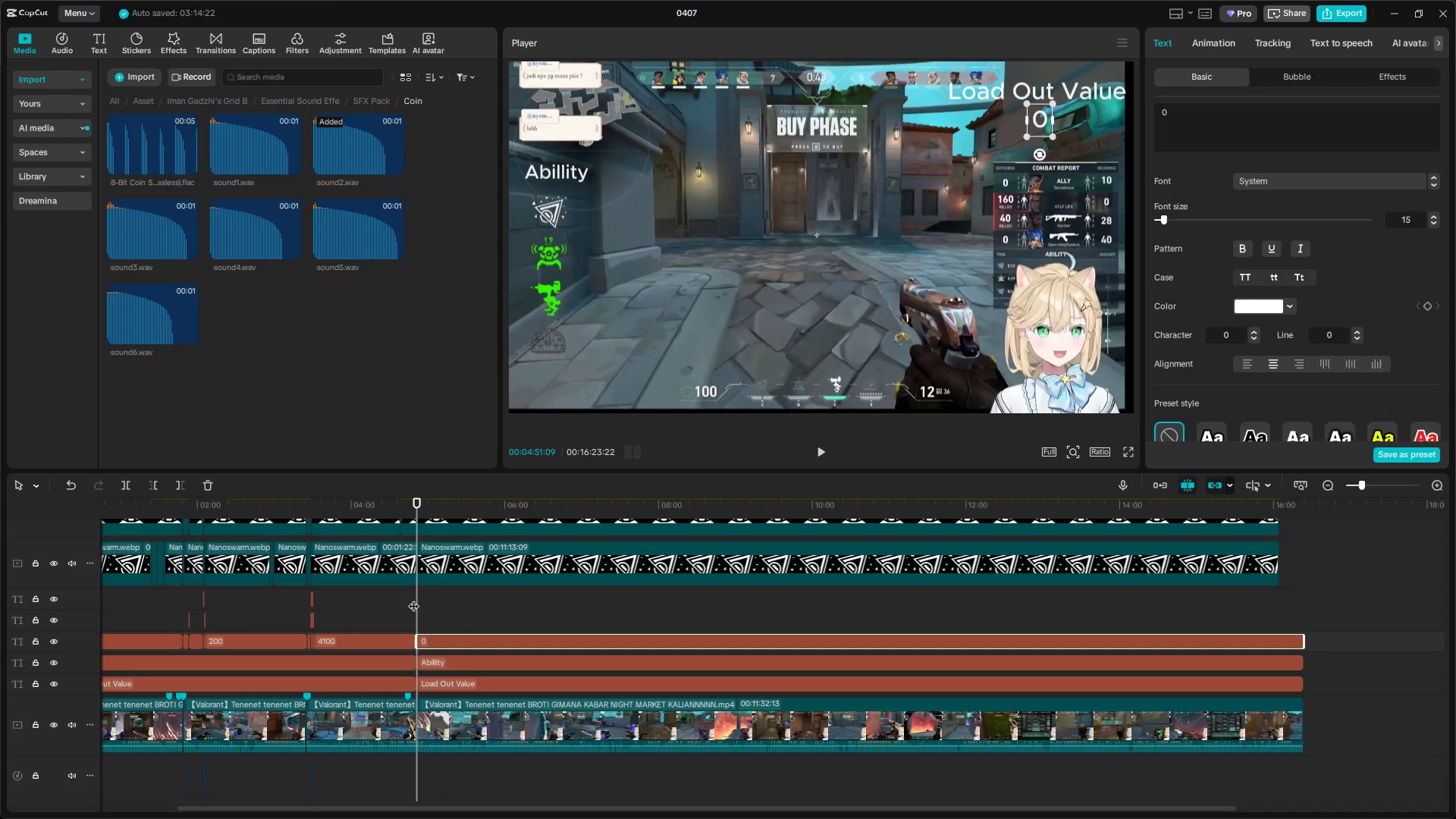 
key(Alt+Tab)